 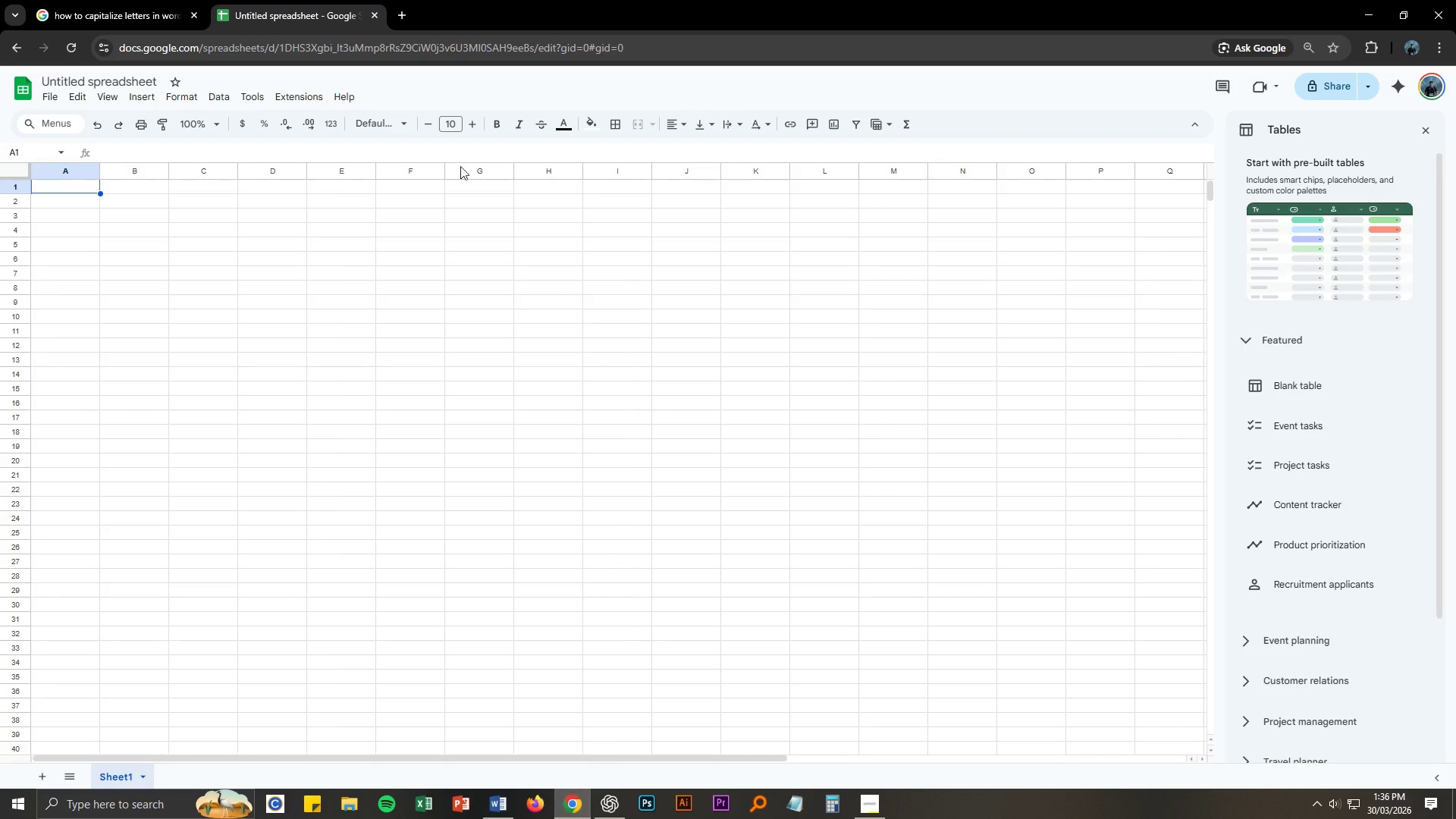 
left_click([111, 79])
 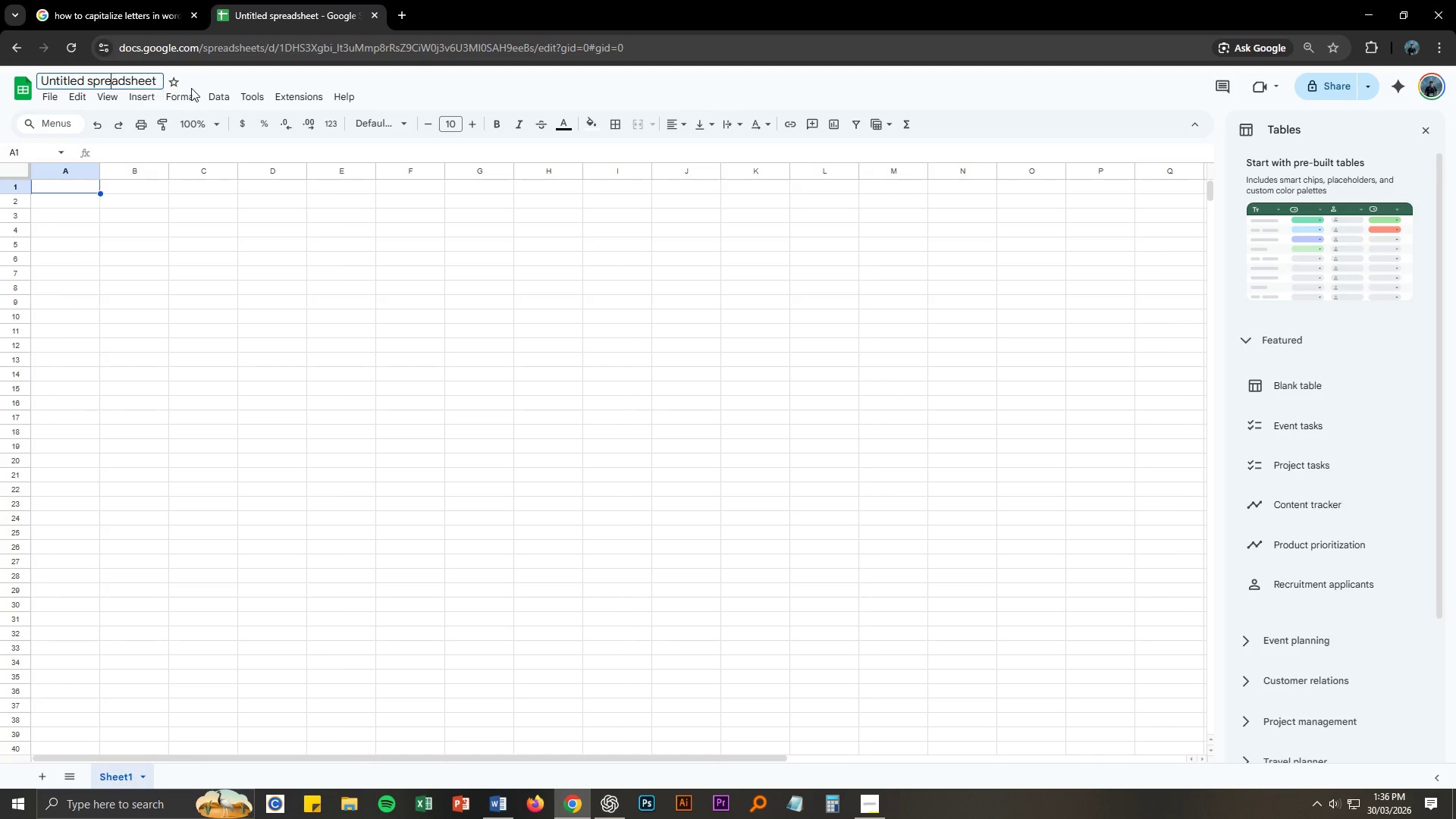 
key(Control+A)
 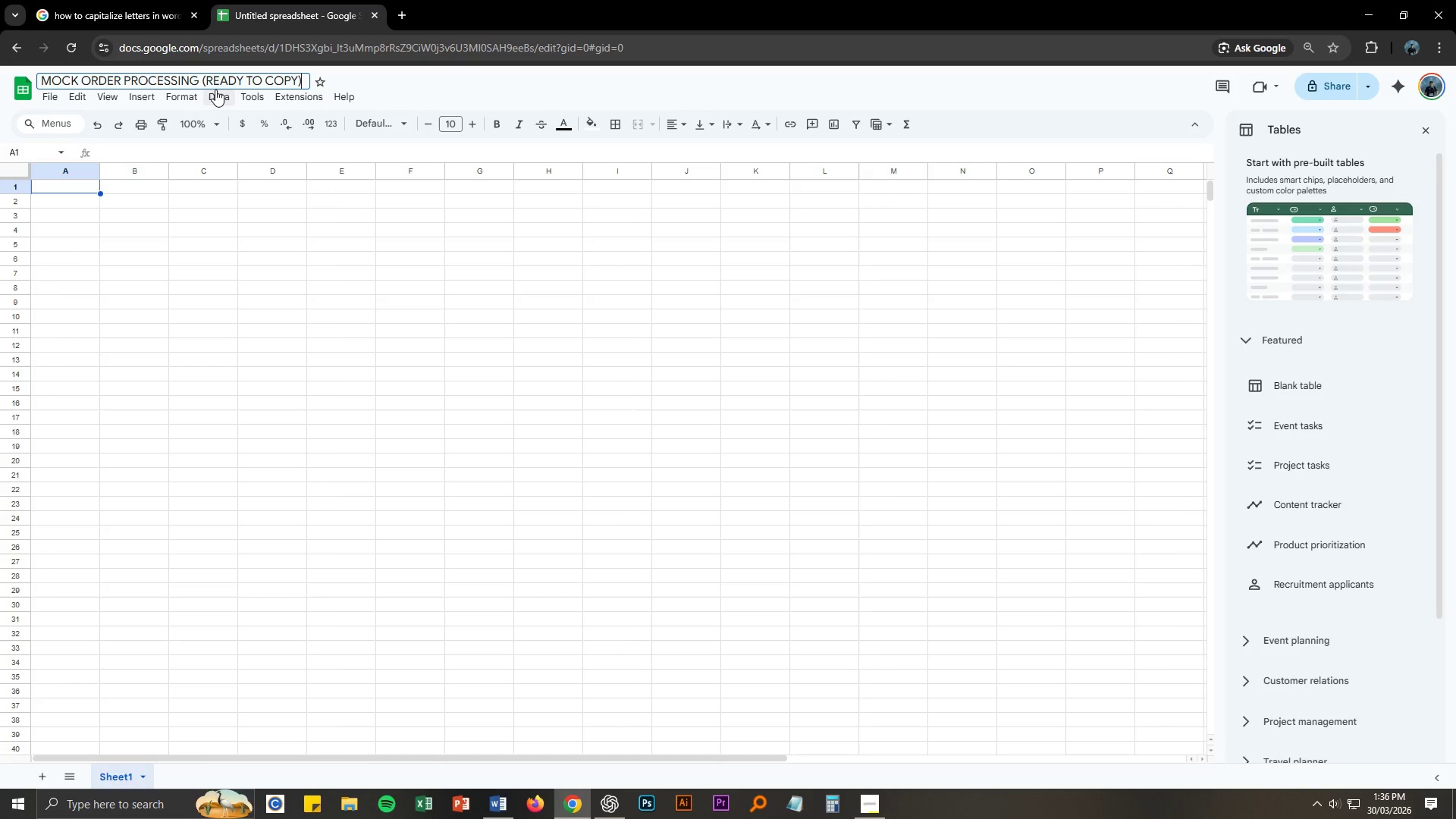 
key(Control+V)
 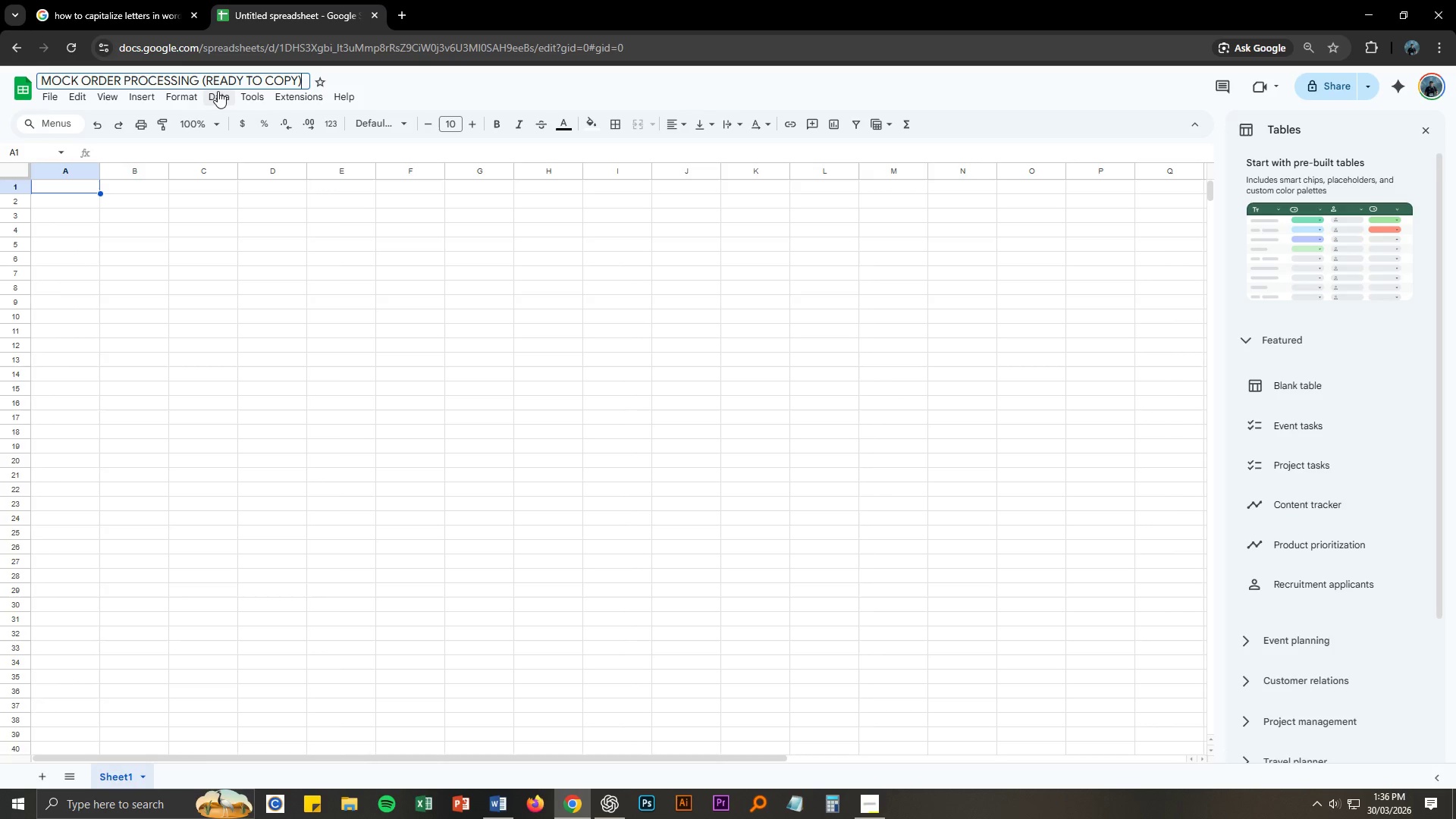 
key(Alt+AltLeft)
 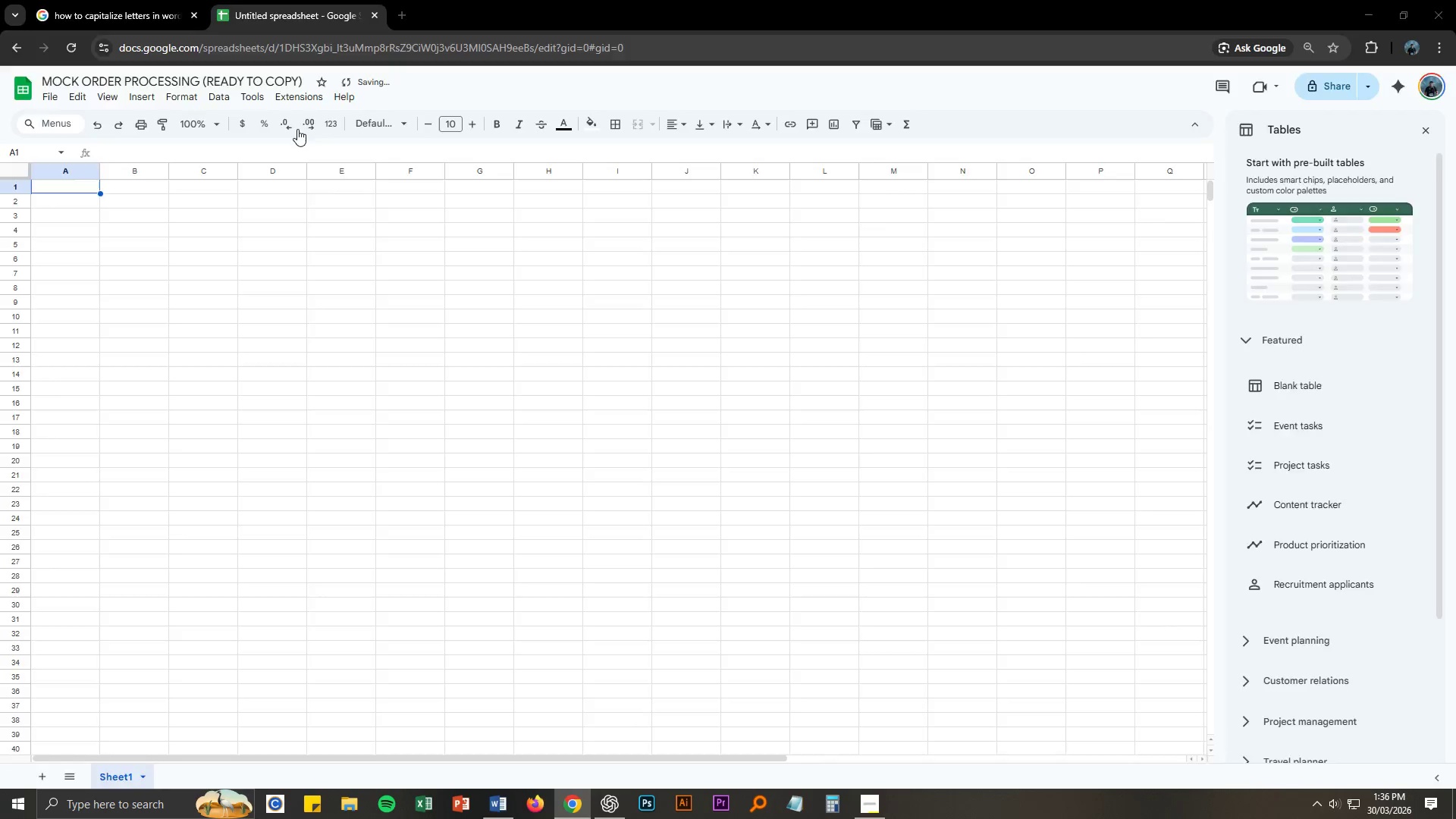 
key(Alt+Tab)
 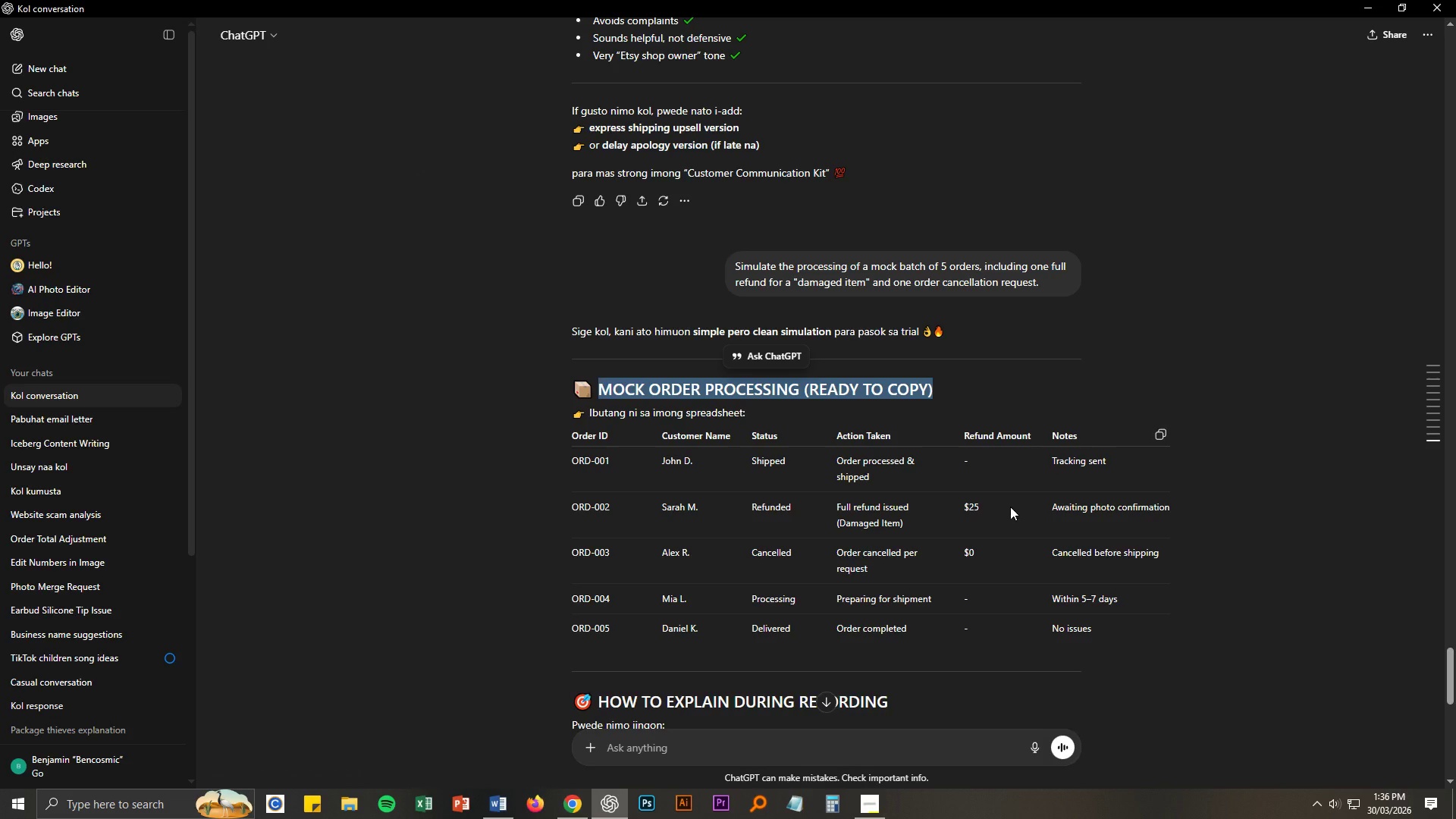 
key(Alt+AltLeft)
 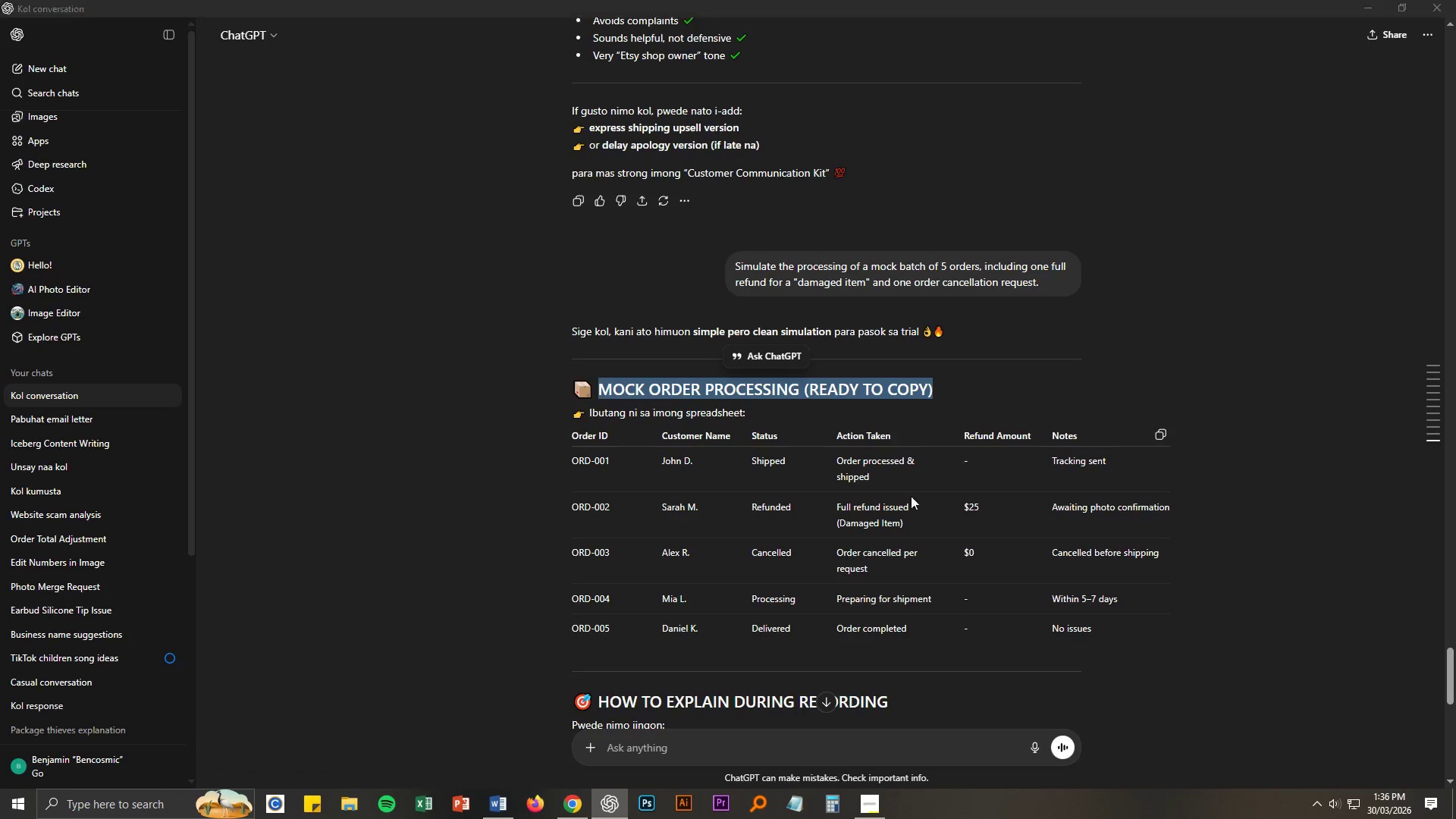 
key(Alt+Tab)
 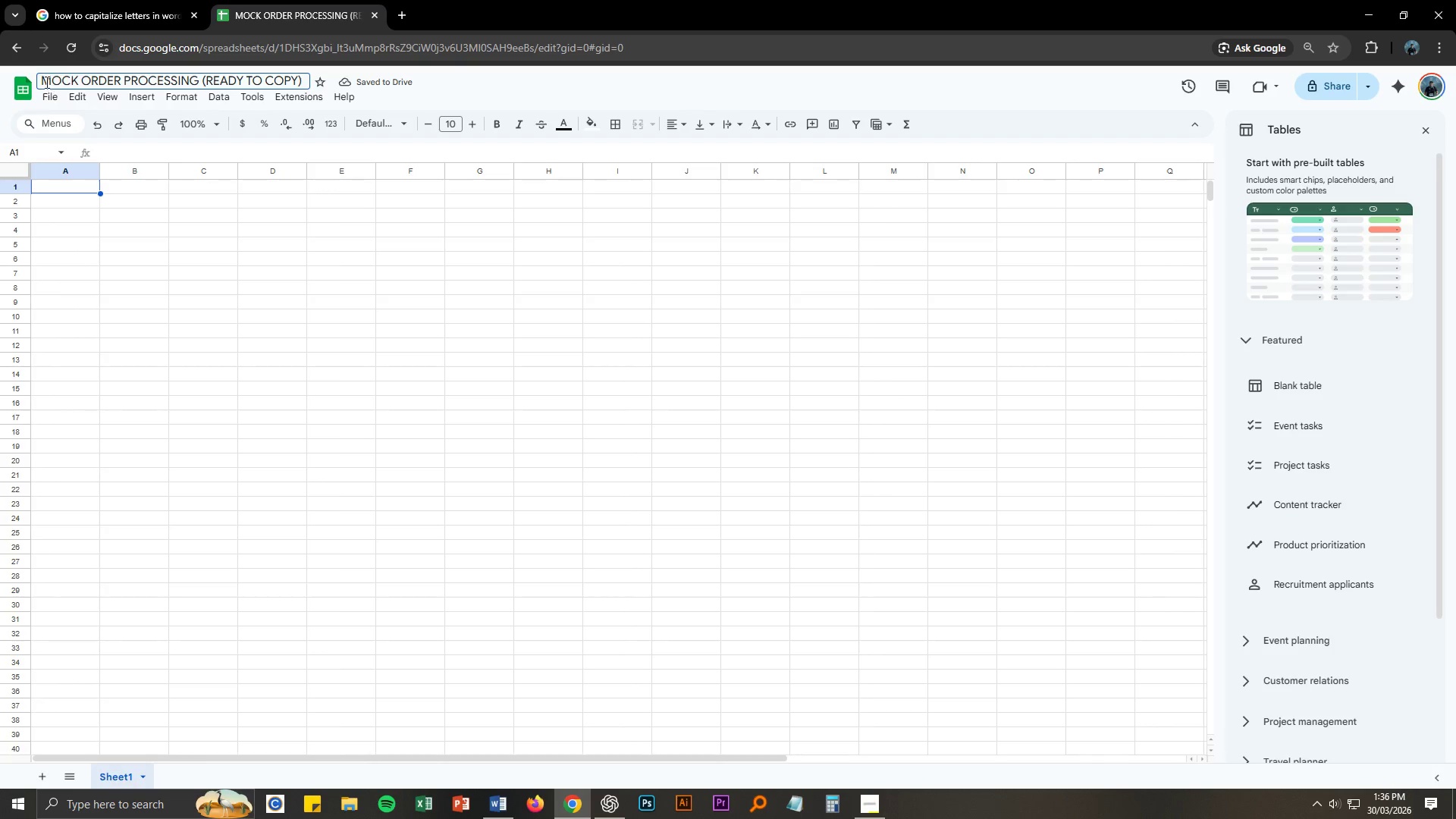 
left_click([39, 79])
 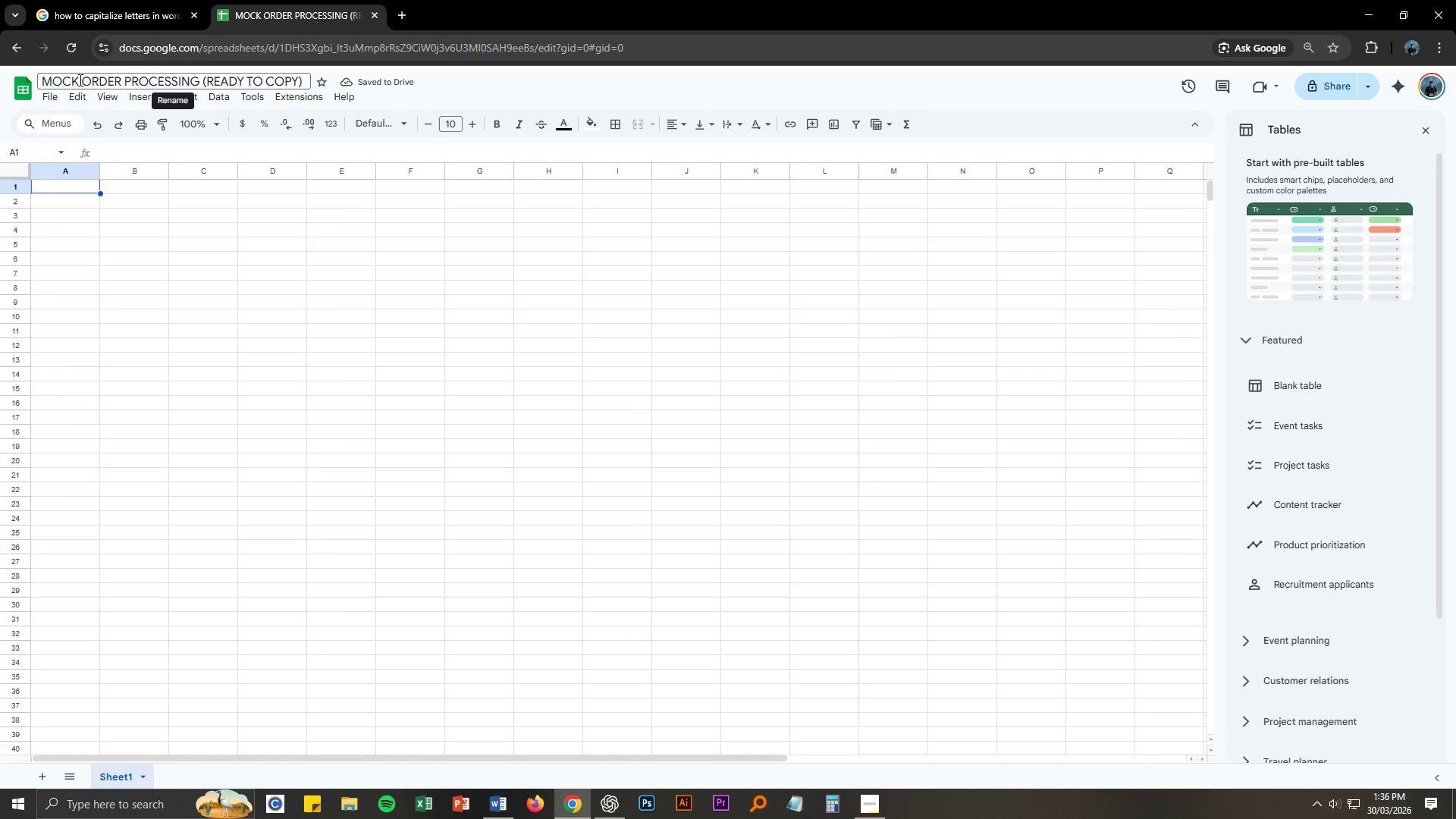 
left_click_drag(start_coordinate=[81, 80], to_coordinate=[39, 78])
 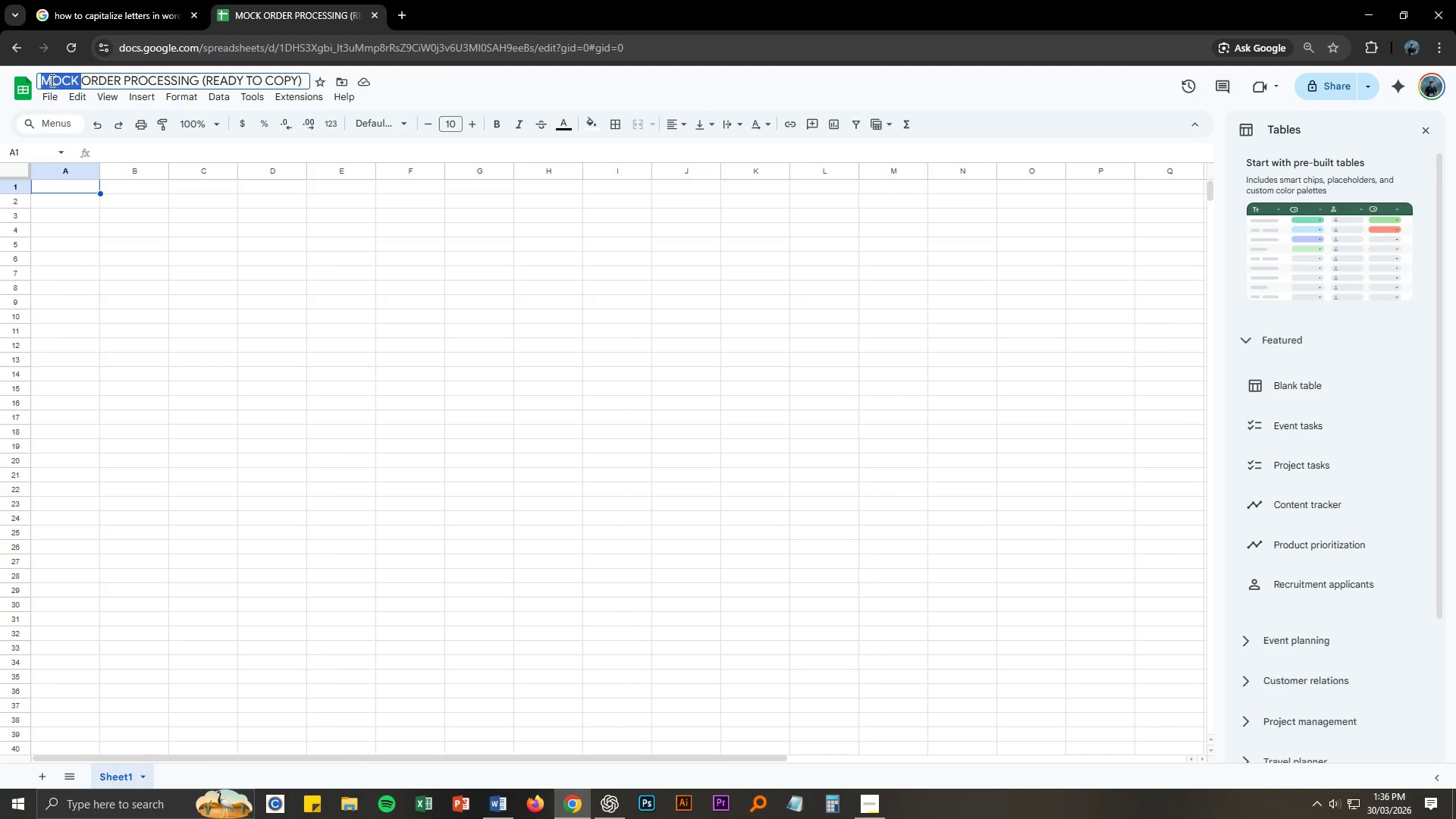 
left_click([39, 80])
 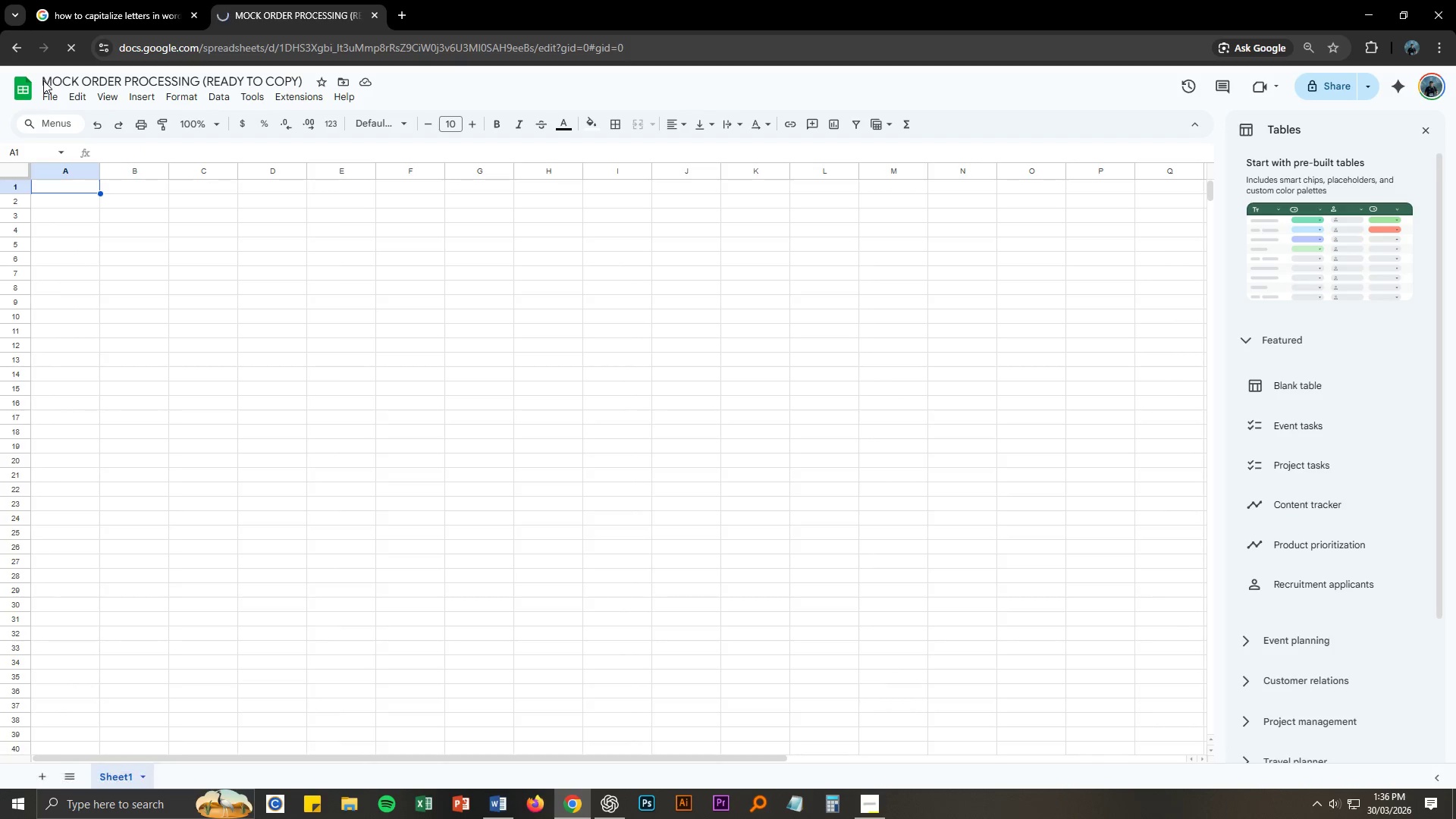 
left_click([44, 80])
 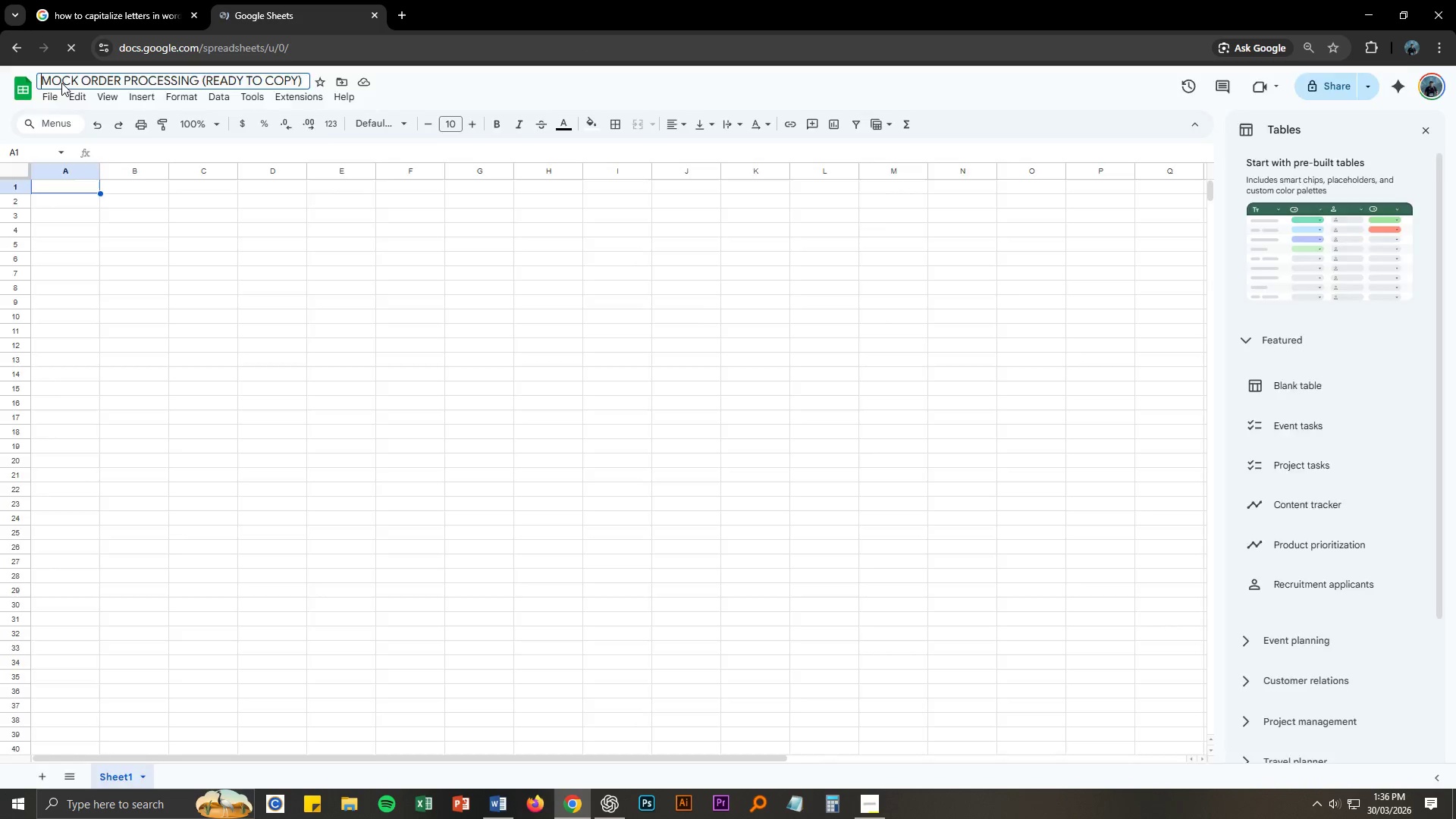 
key(Alt+AltLeft)
 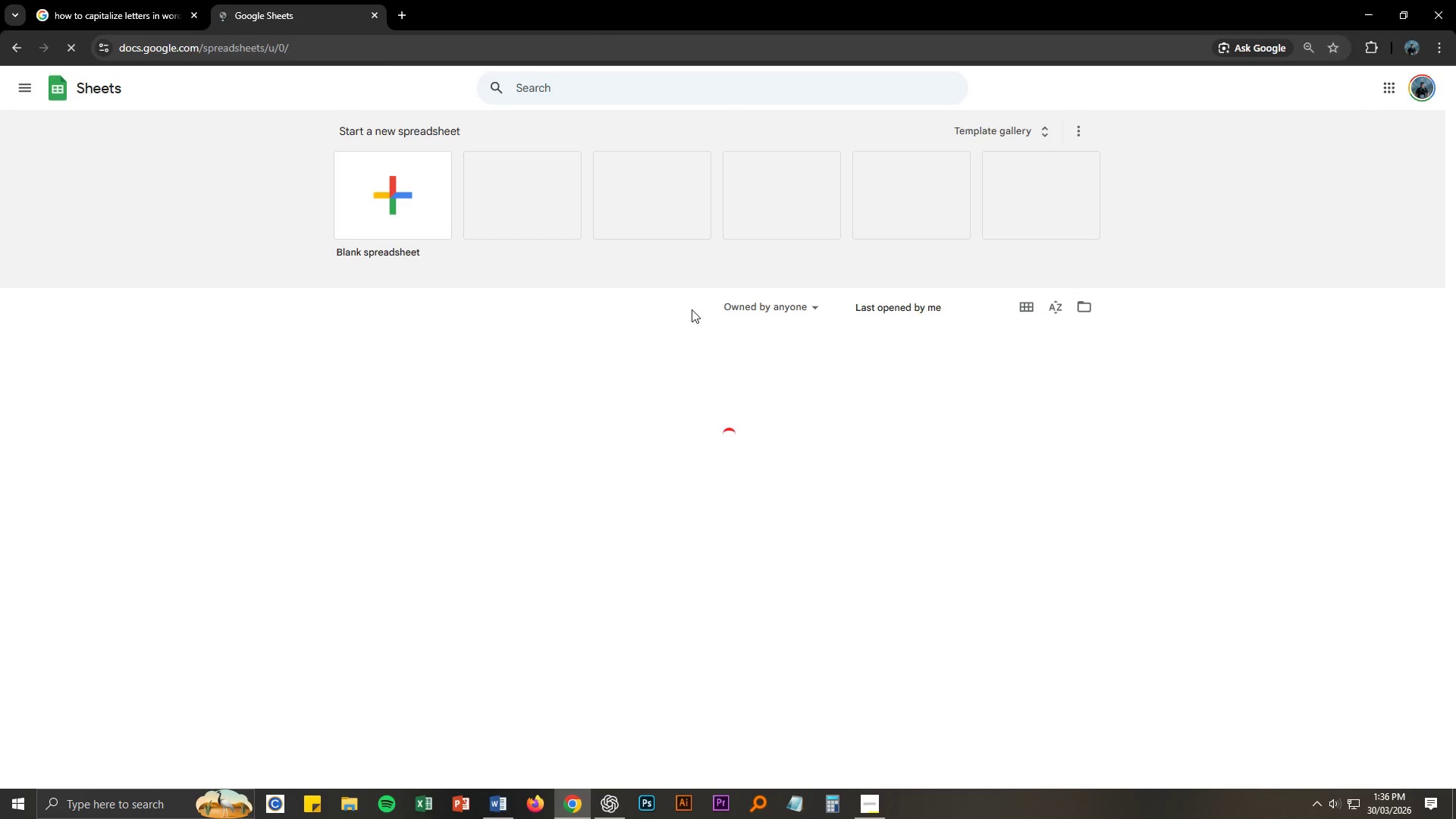 
key(Alt+Tab)
 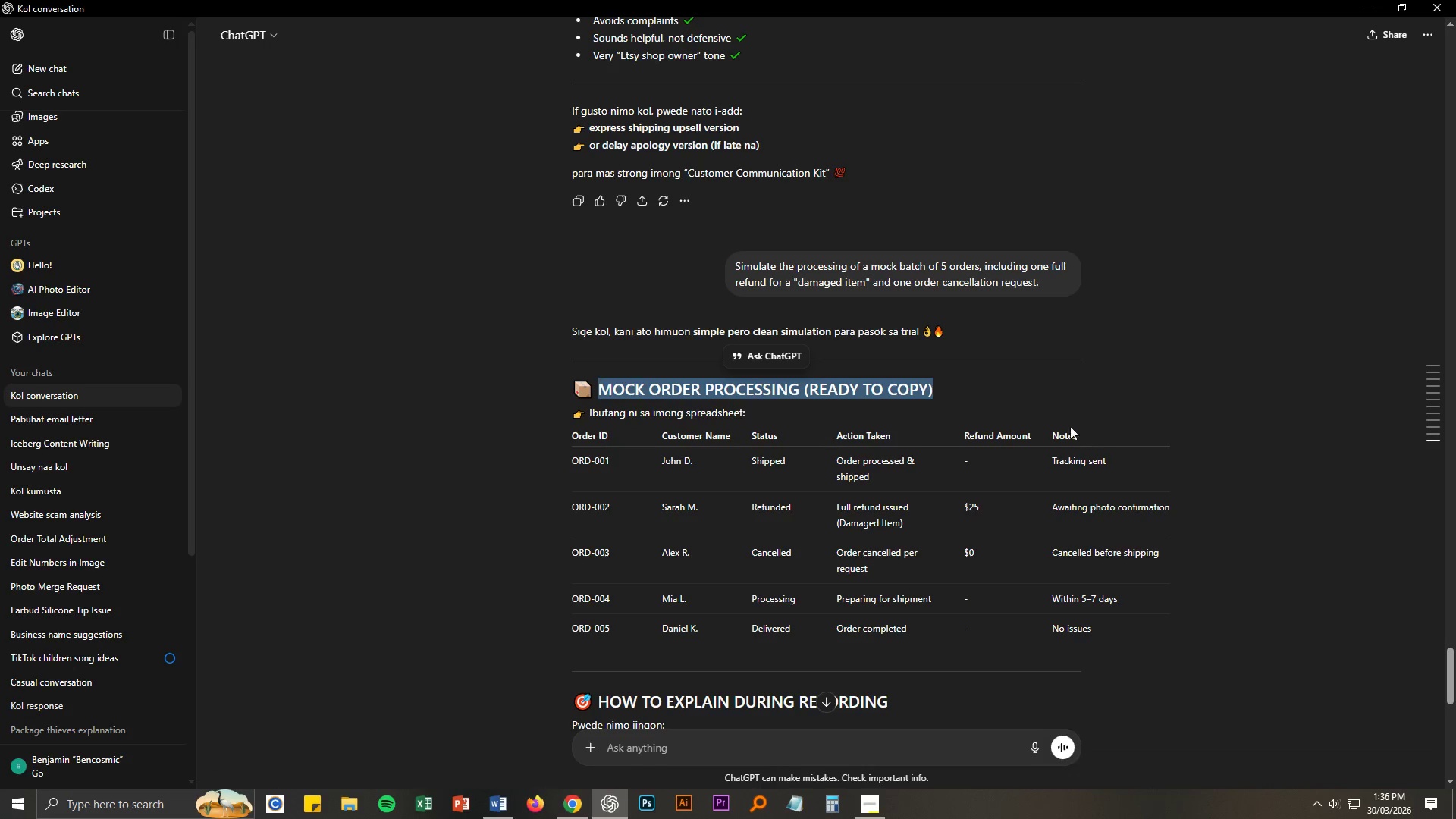 
key(Alt+AltLeft)
 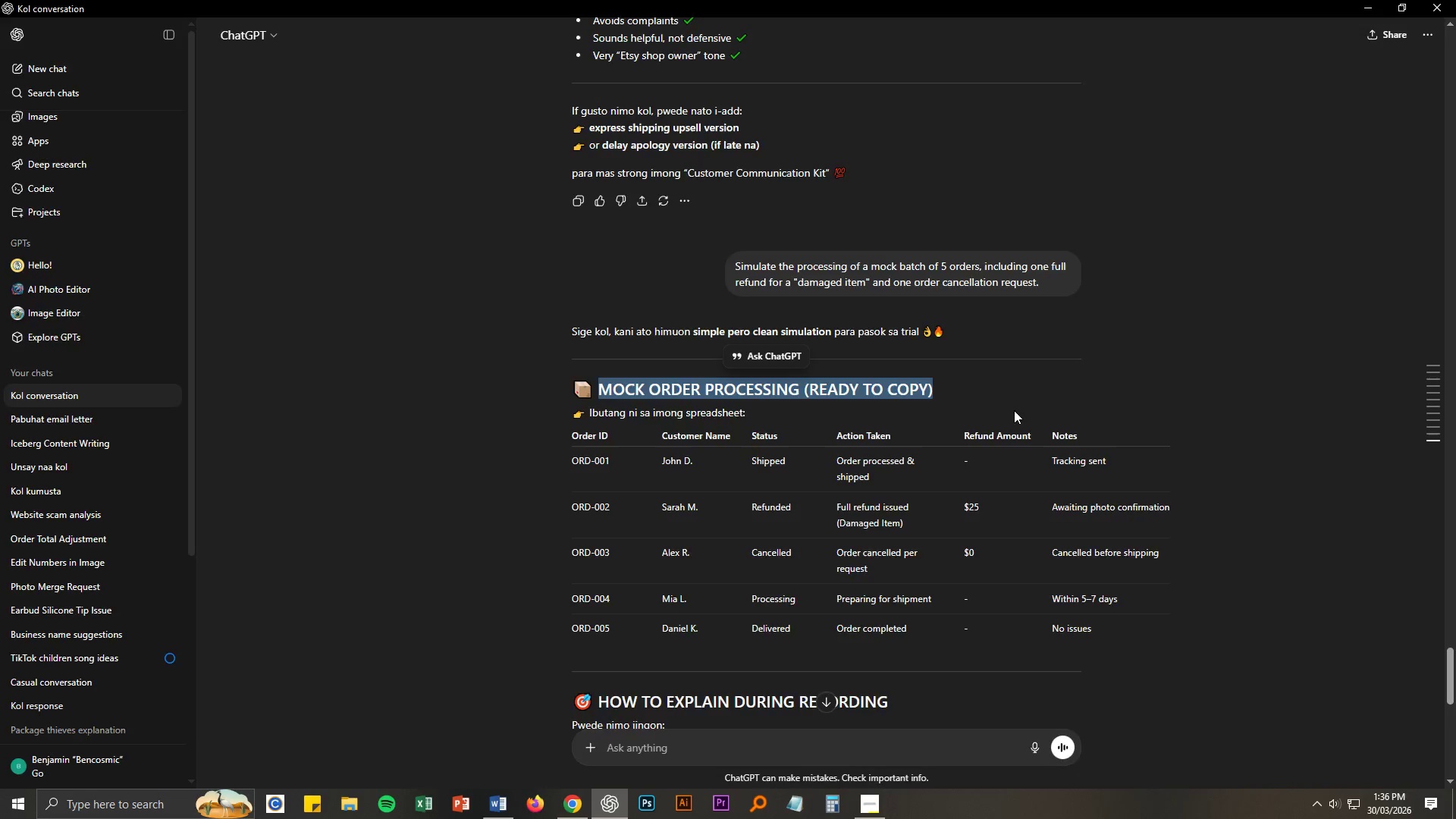 
key(Alt+Tab)
 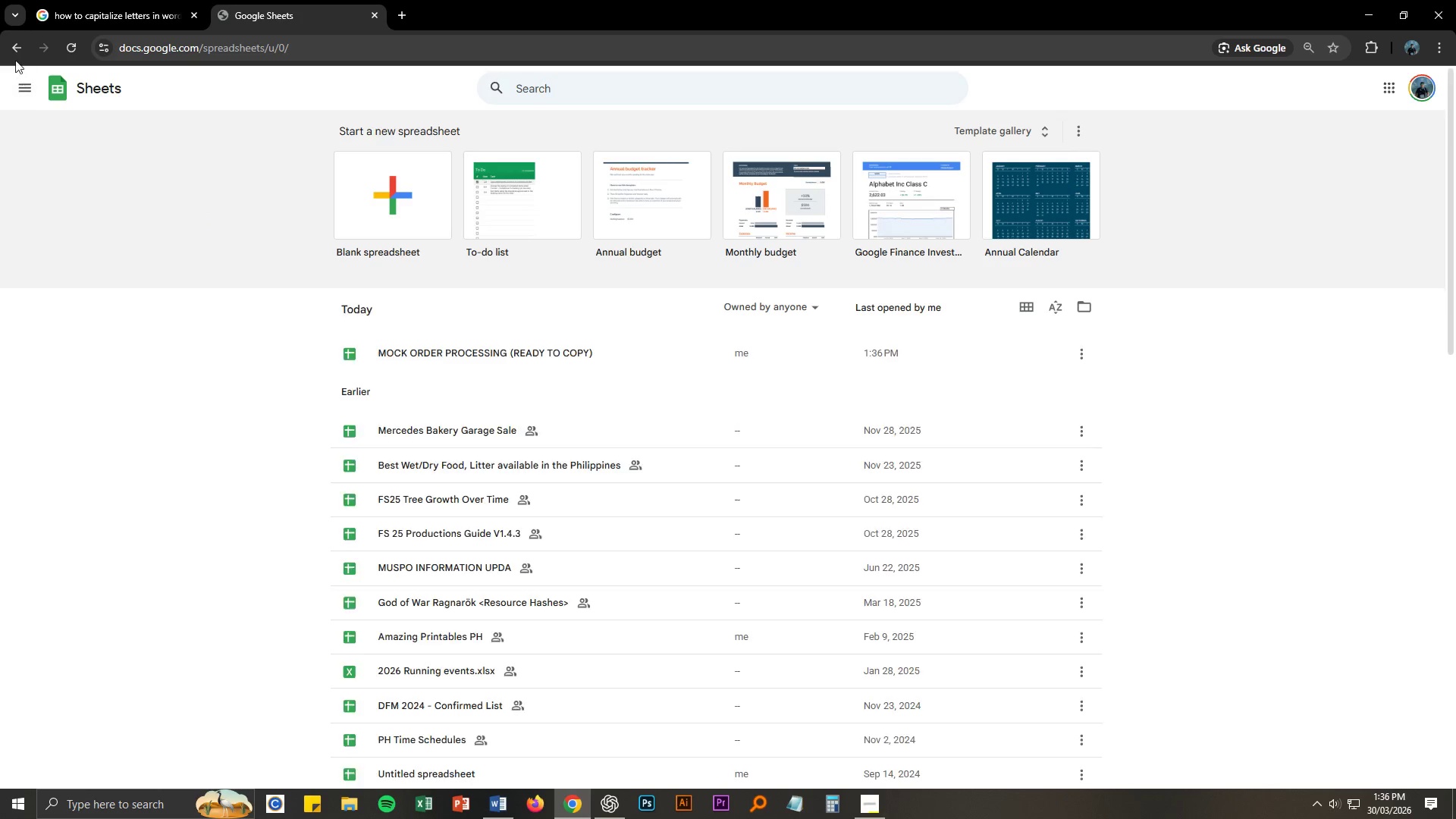 
left_click([15, 45])
 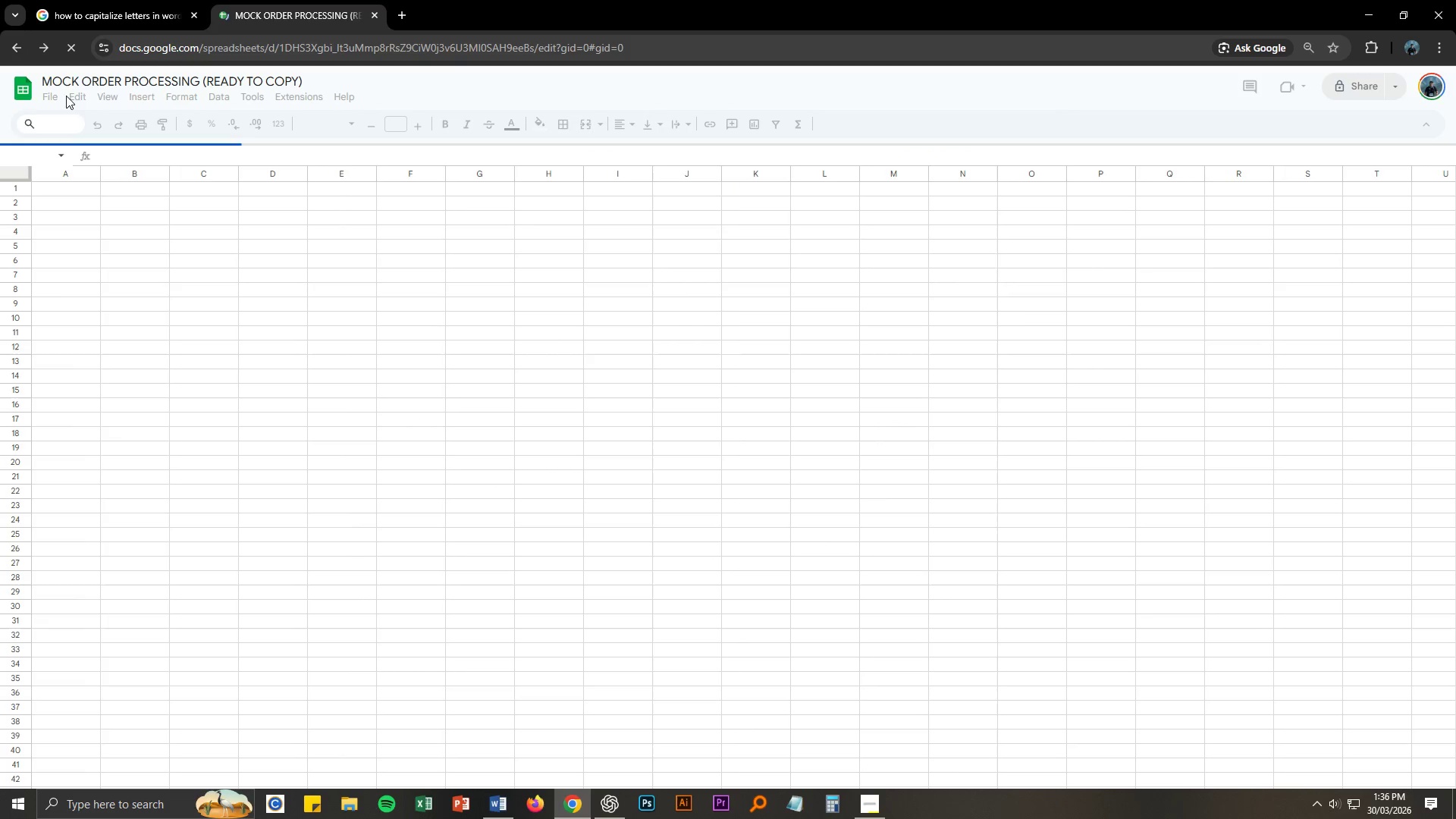 
left_click([61, 80])
 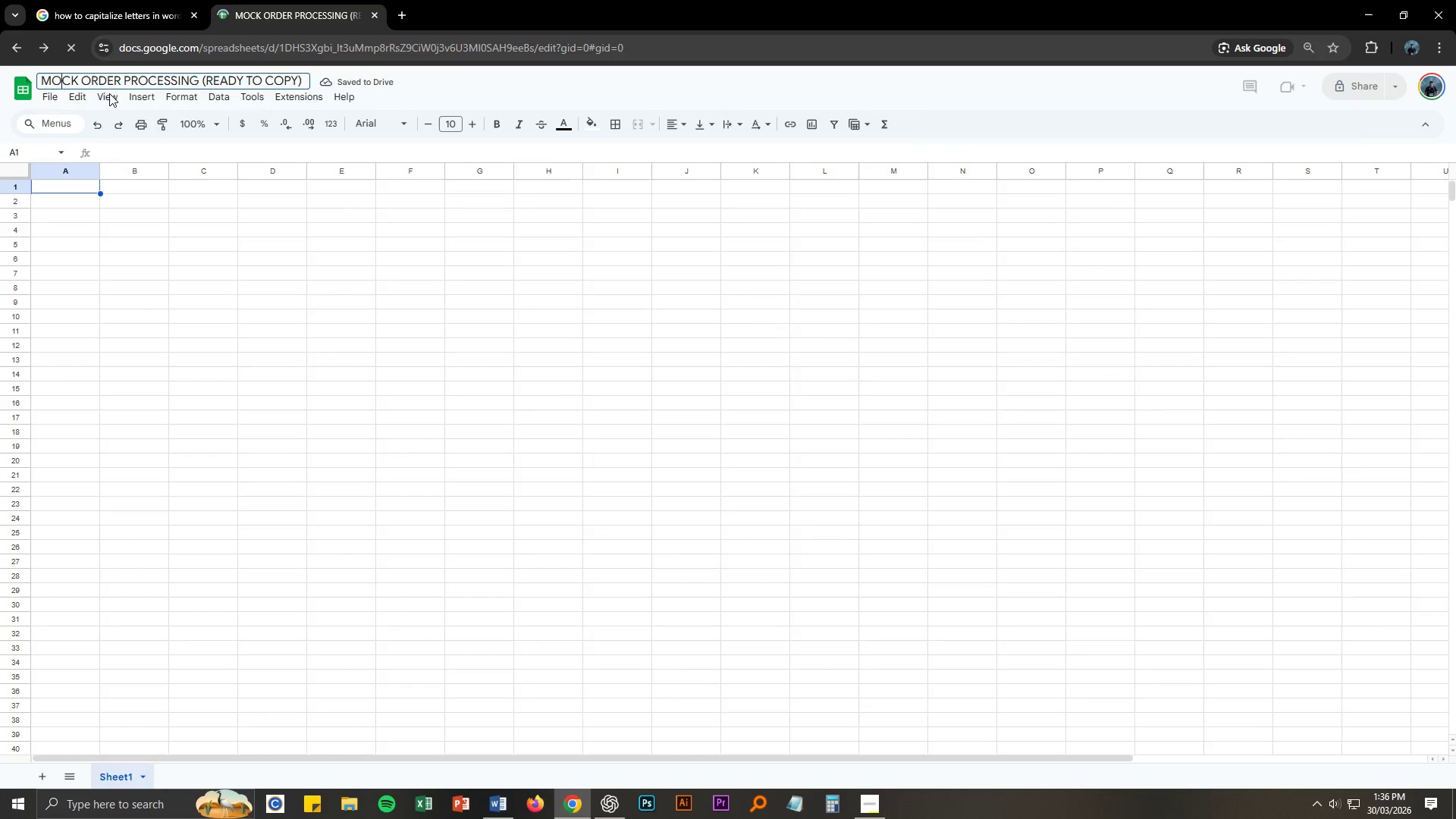 
key(Alt+AltLeft)
 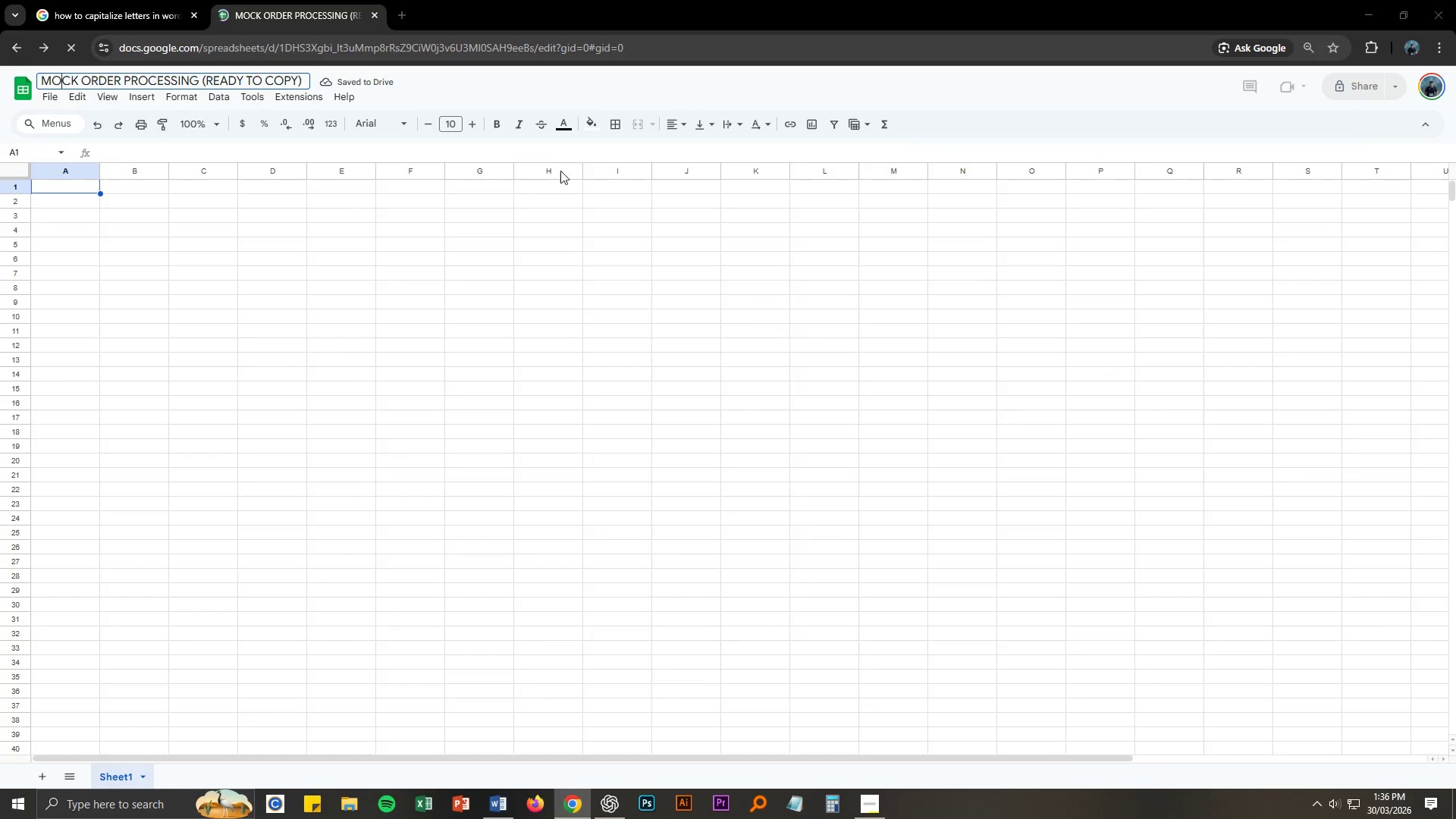 
key(Alt+Tab)
 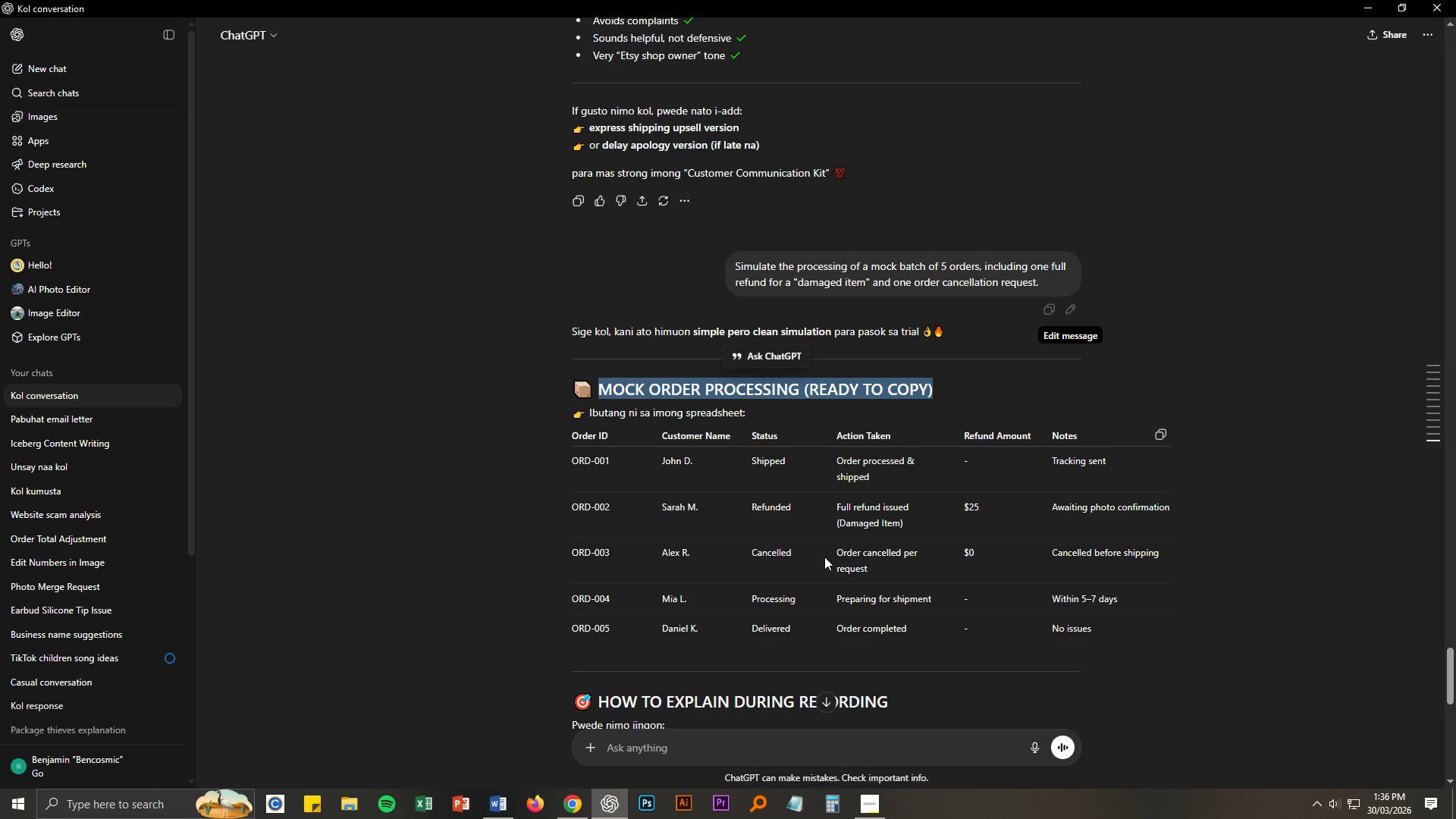 
key(Alt+AltLeft)
 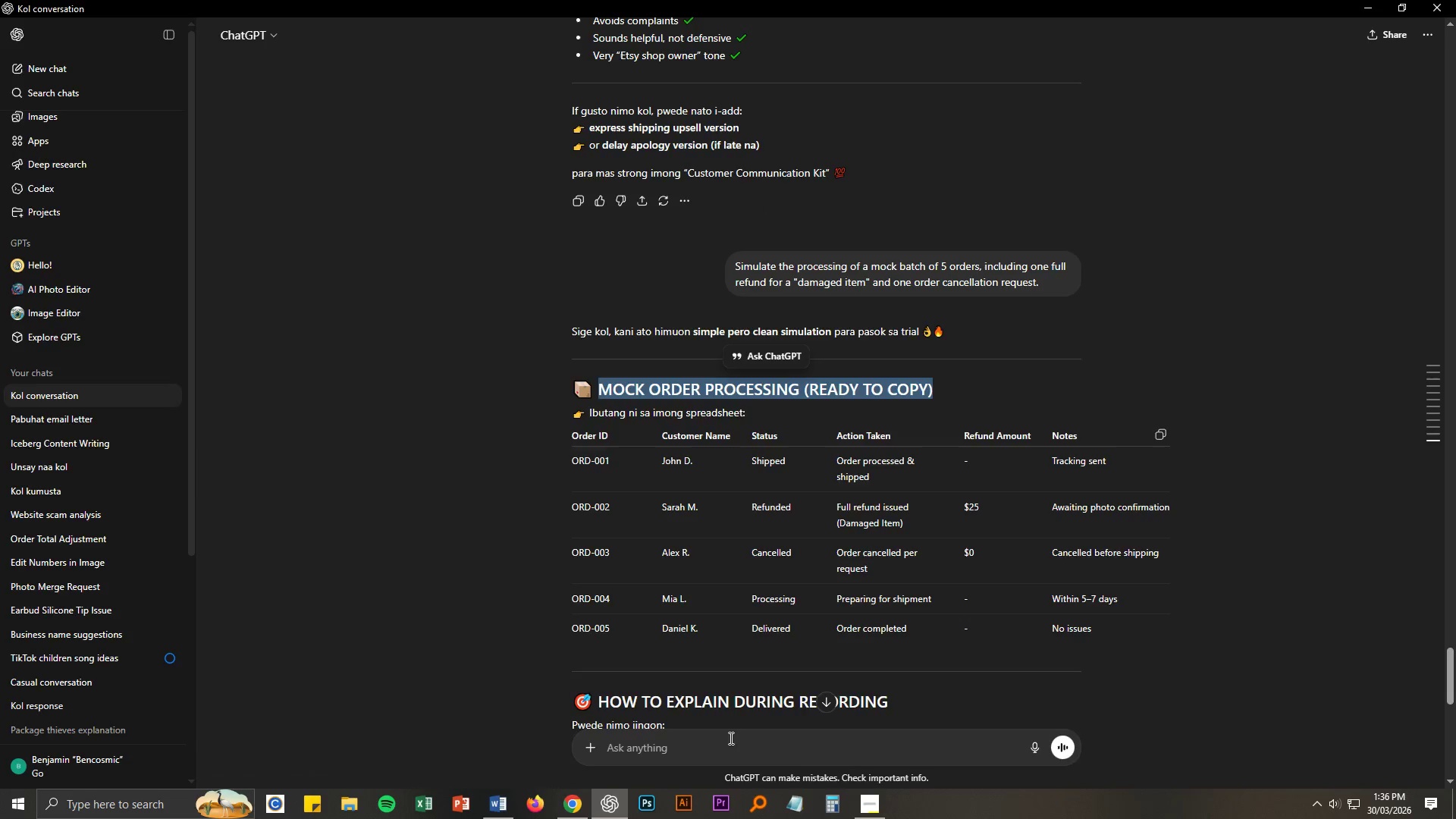 
key(Alt+Tab)